 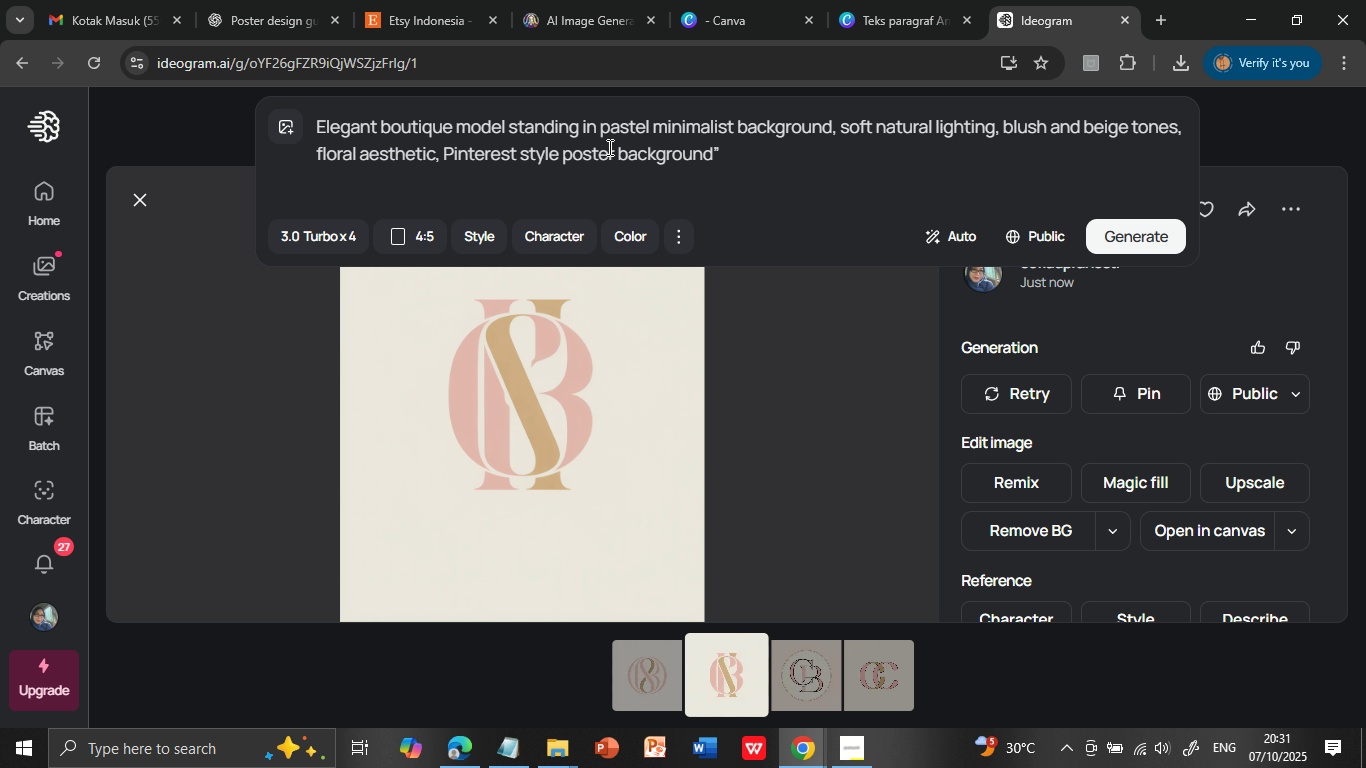 
left_click([1141, 231])
 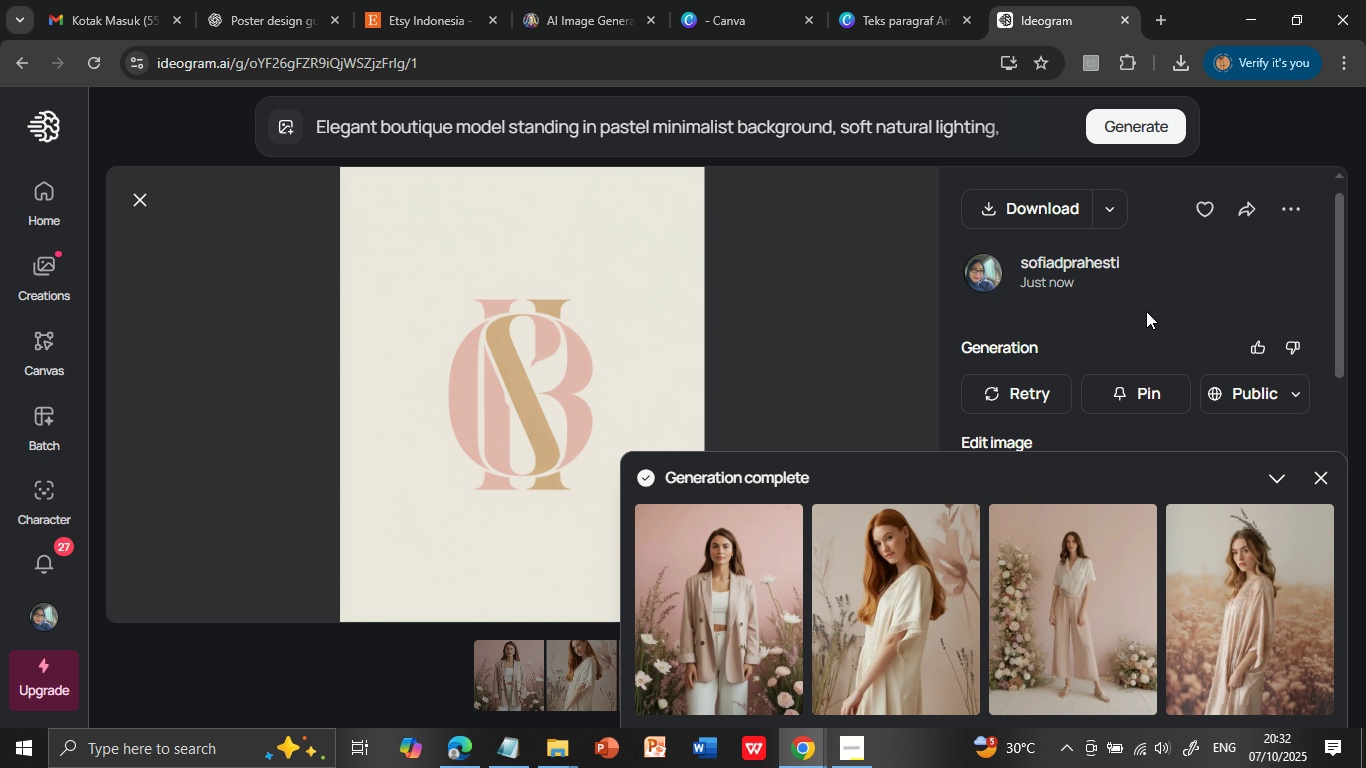 
wait(53.42)
 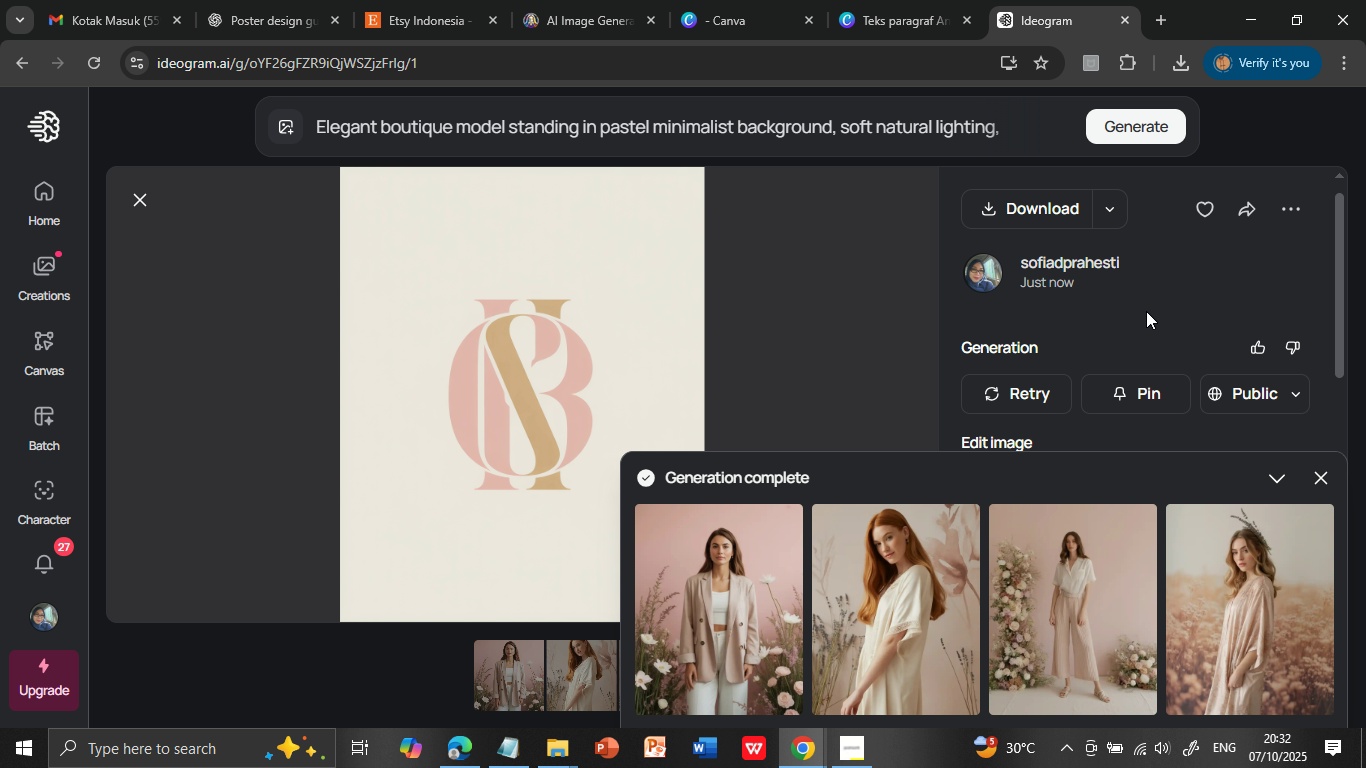 
left_click([1128, 133])
 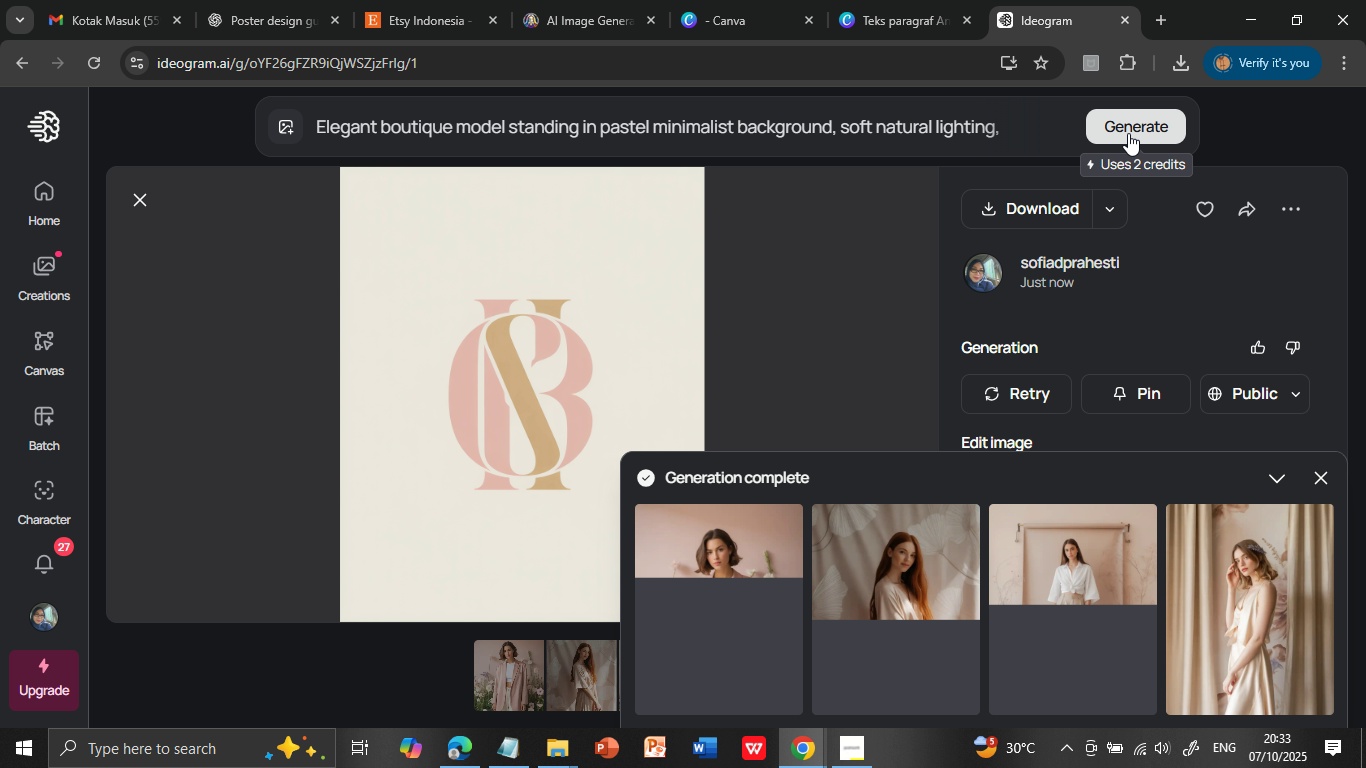 
wait(56.55)
 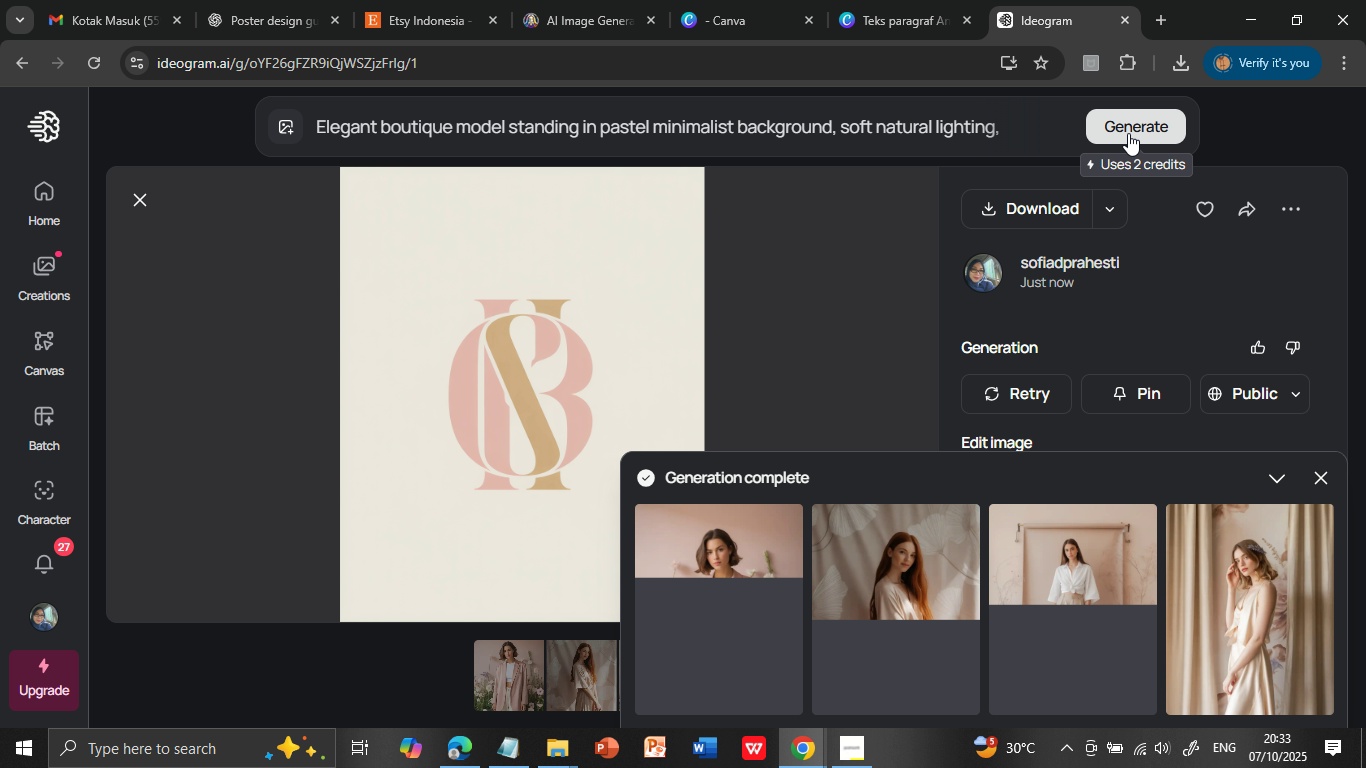 
left_click([712, 623])
 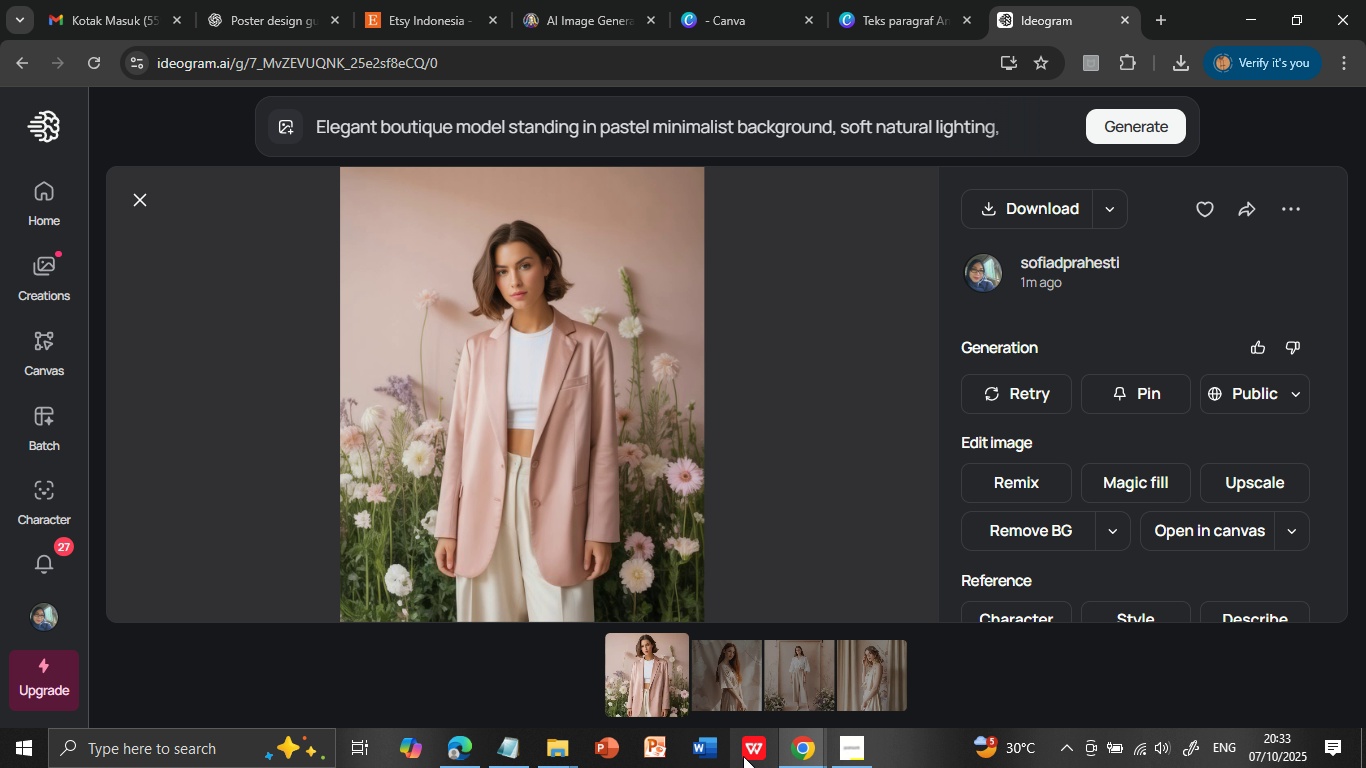 
wait(5.23)
 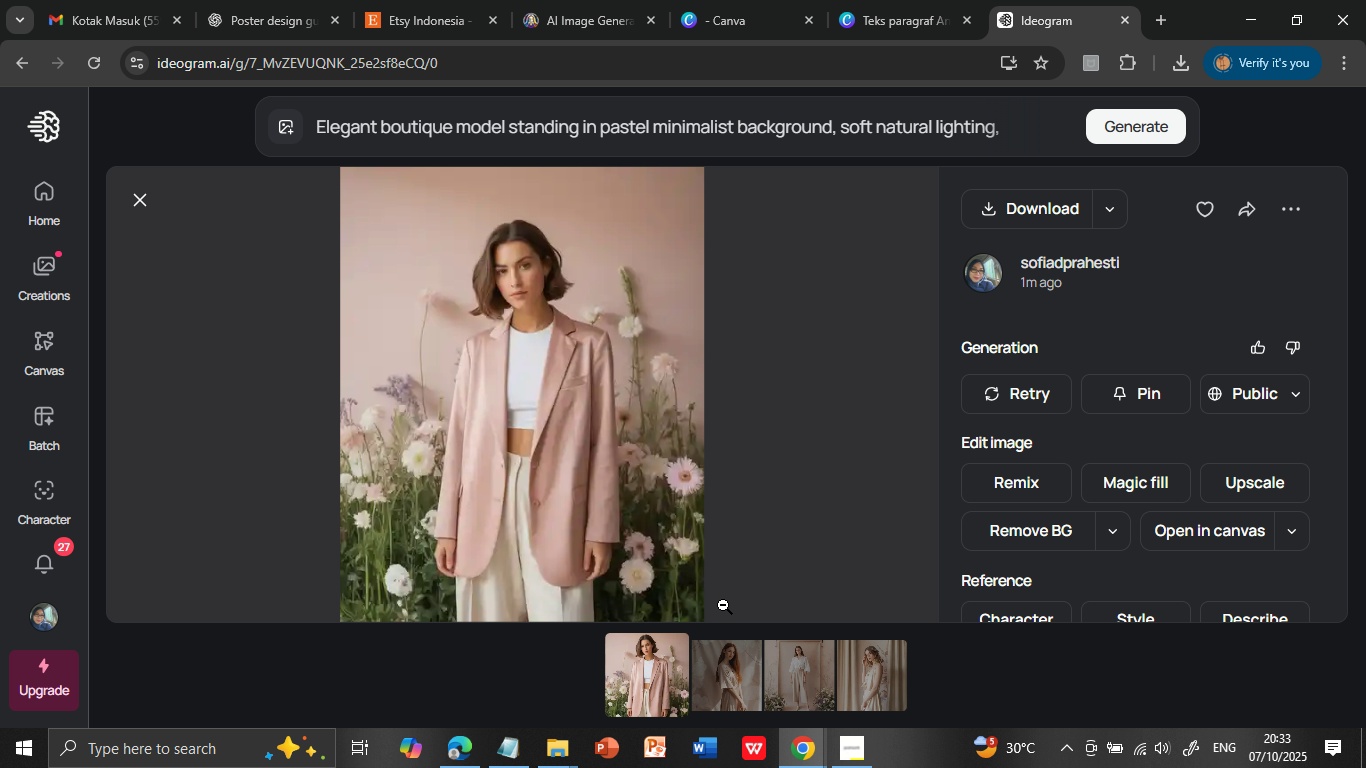 
left_click([723, 689])
 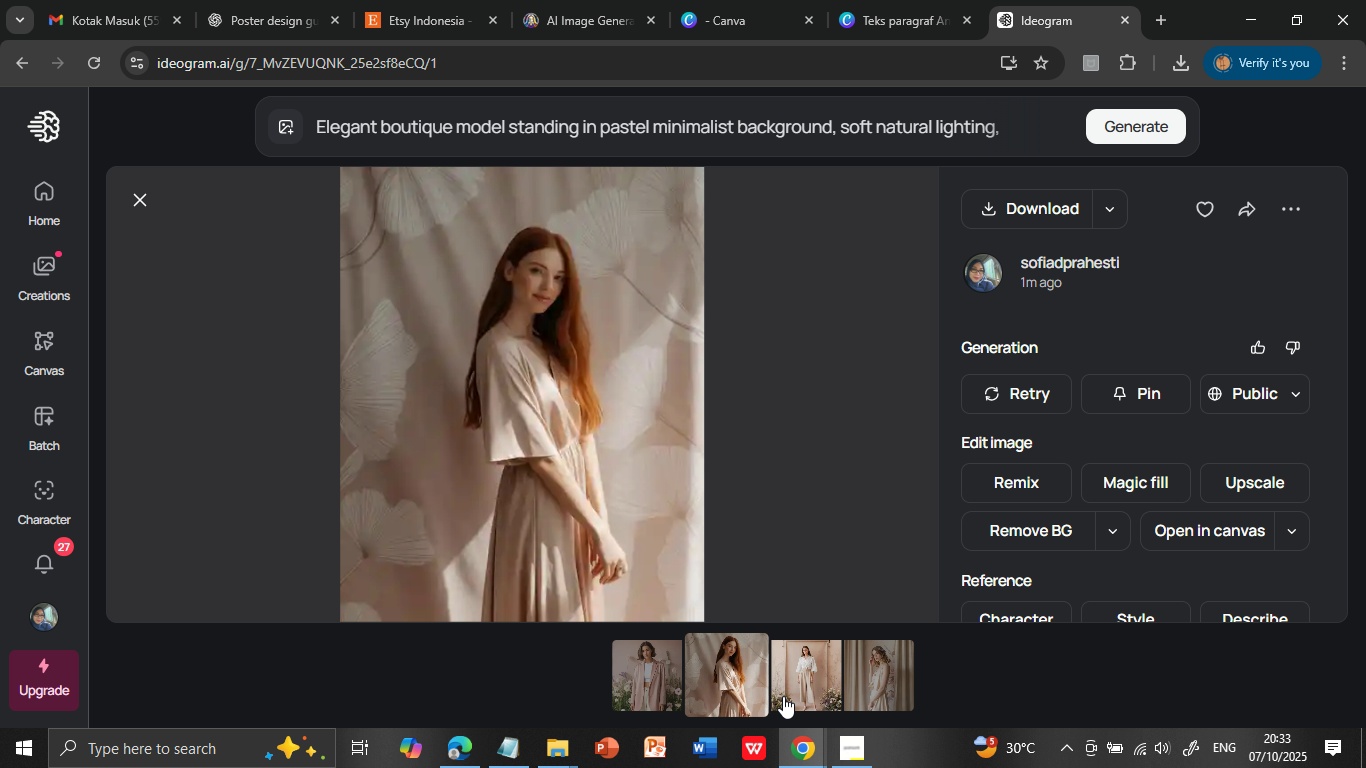 
left_click([789, 685])
 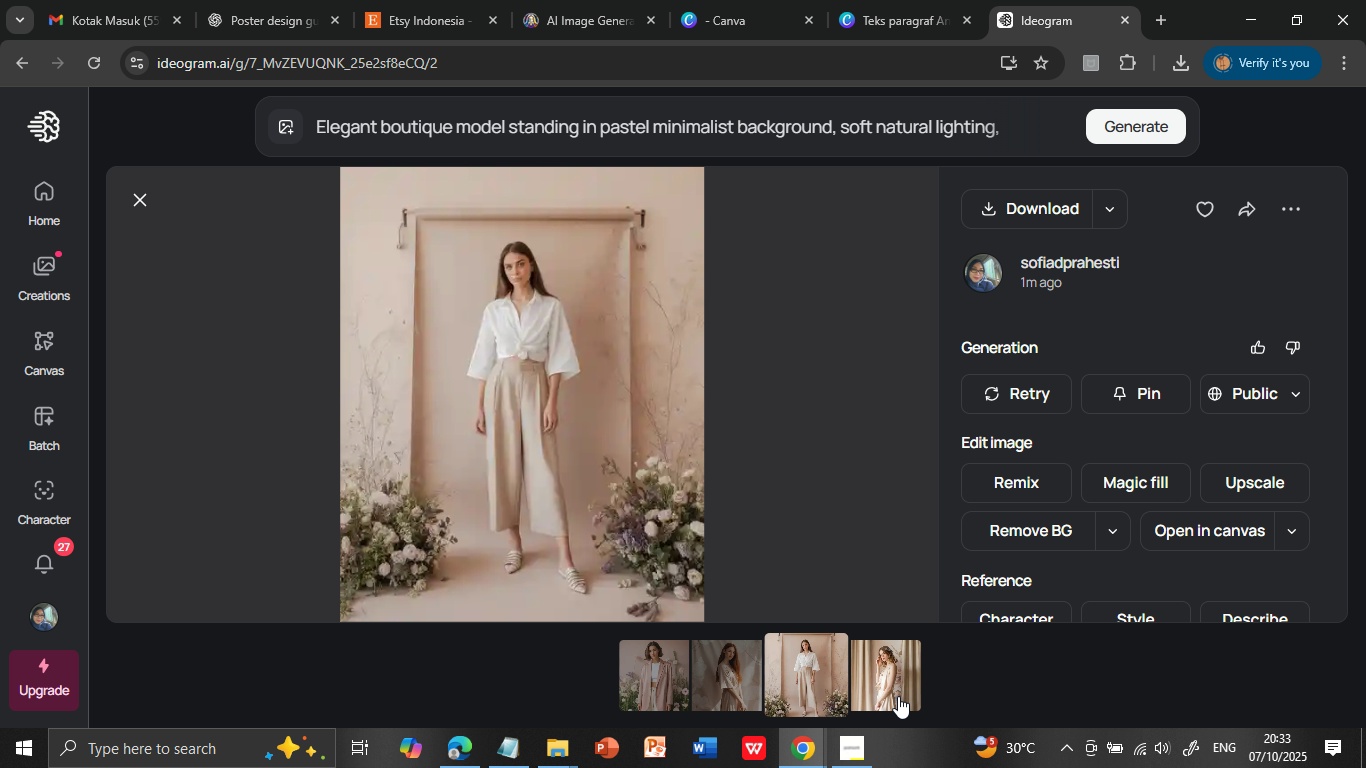 
left_click([889, 684])
 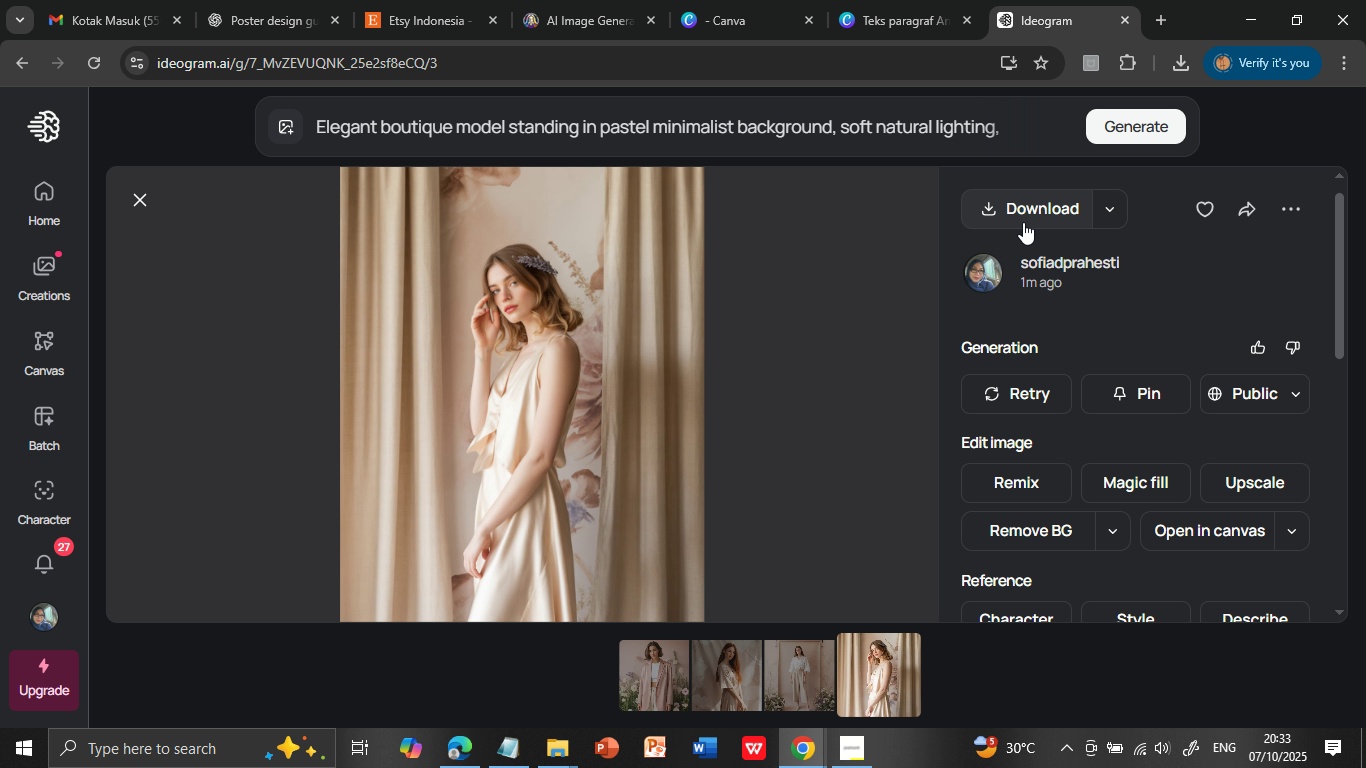 
left_click([1025, 213])
 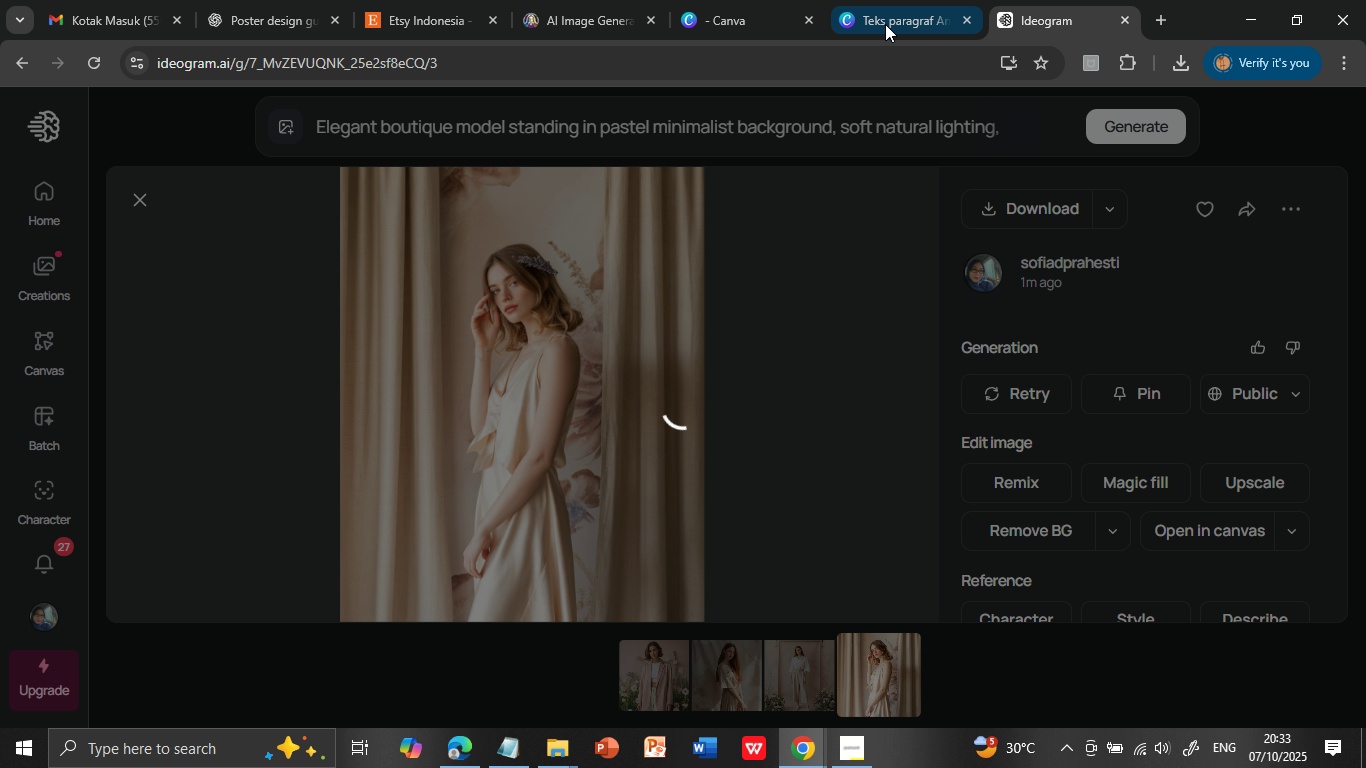 
left_click([885, 20])
 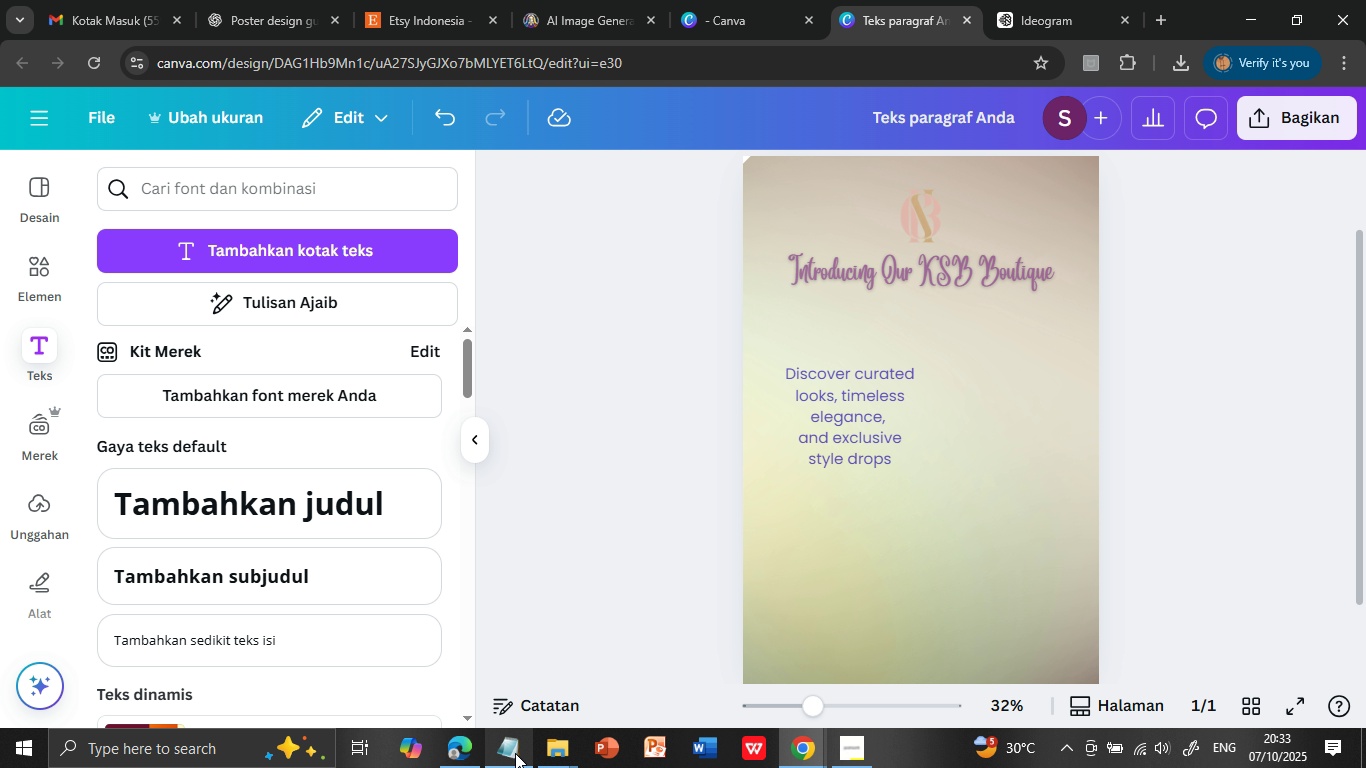 
wait(6.06)
 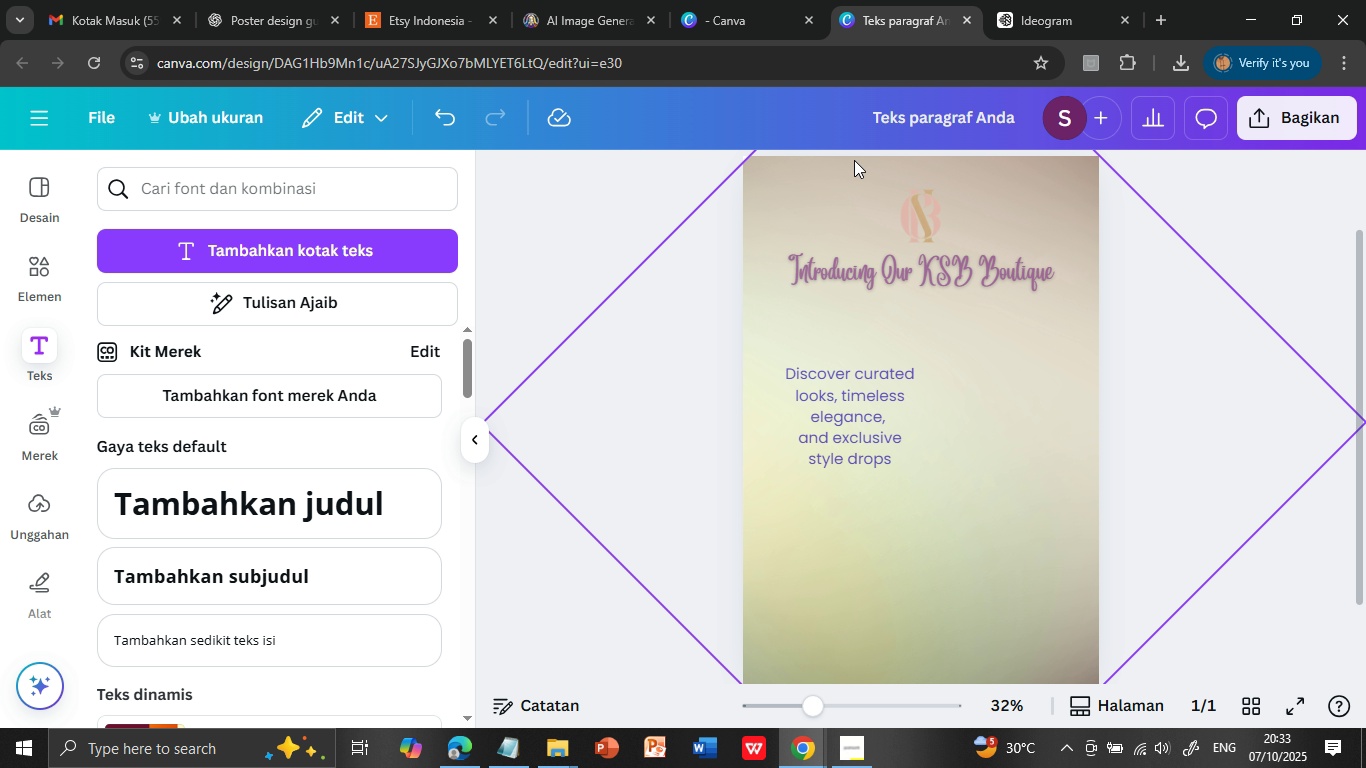 
left_click([216, 251])